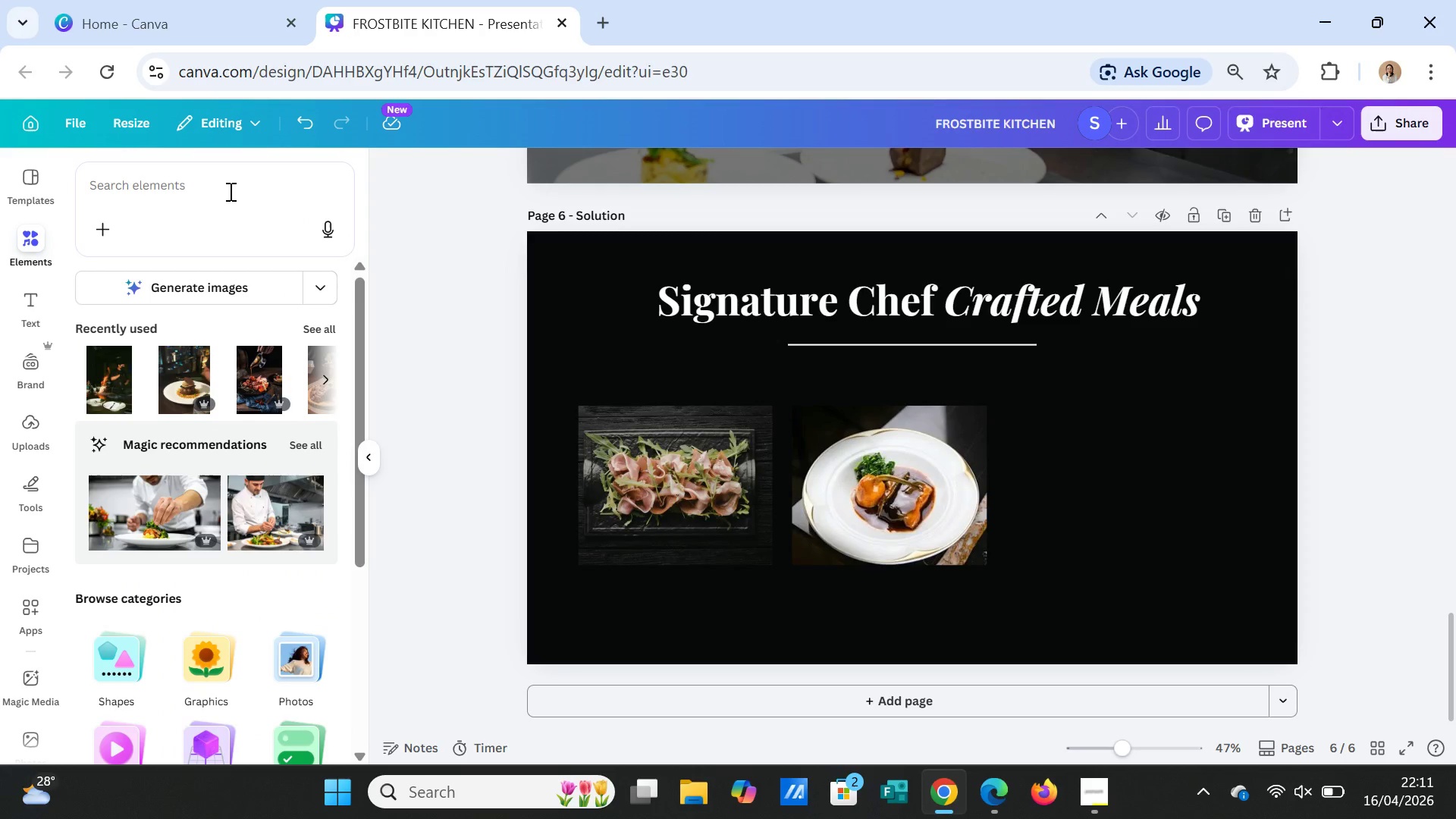 
left_click([229, 191])
 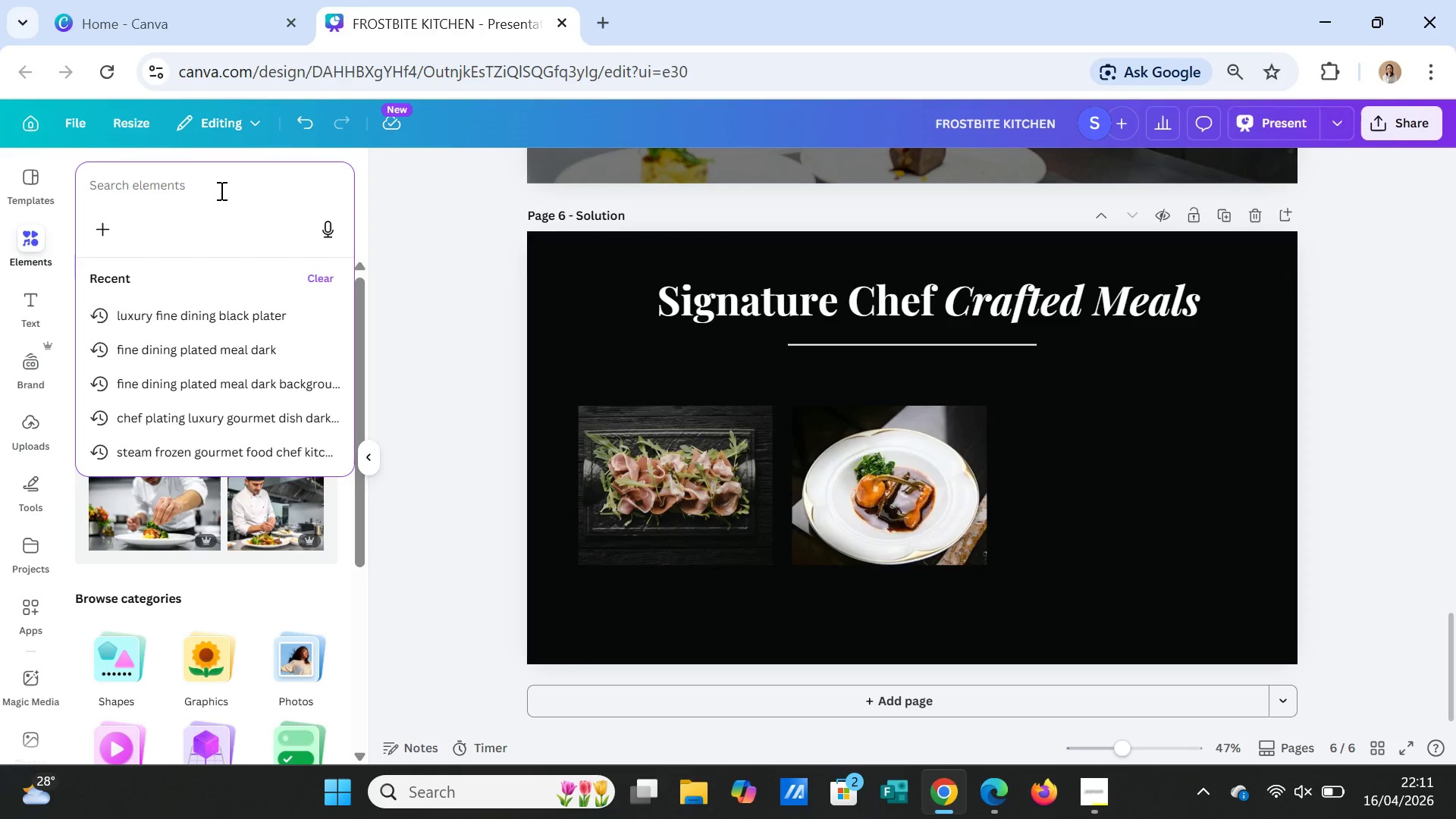 
wait(5.28)
 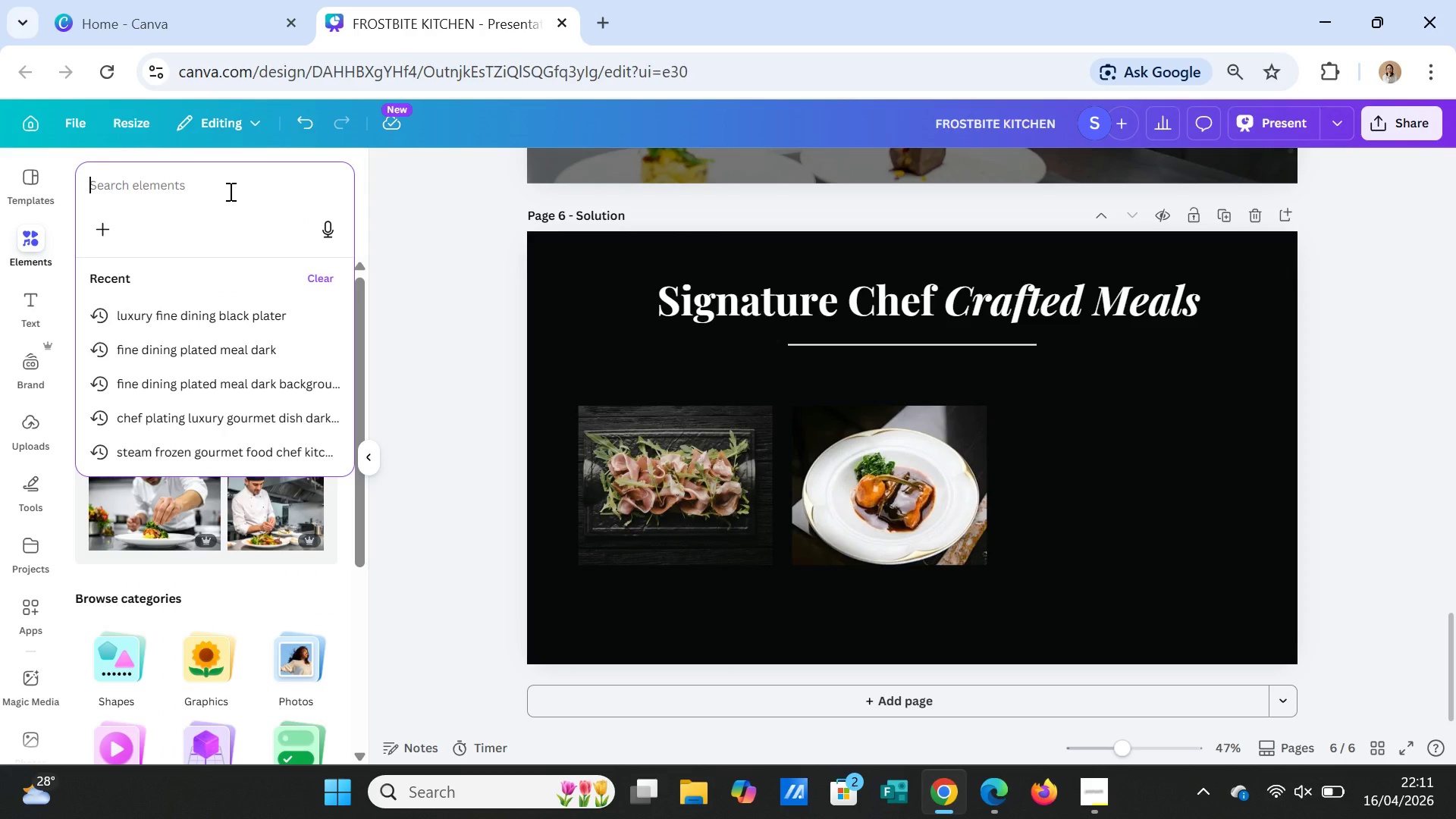 
left_click_drag(start_coordinate=[202, 185], to_coordinate=[191, 185])
 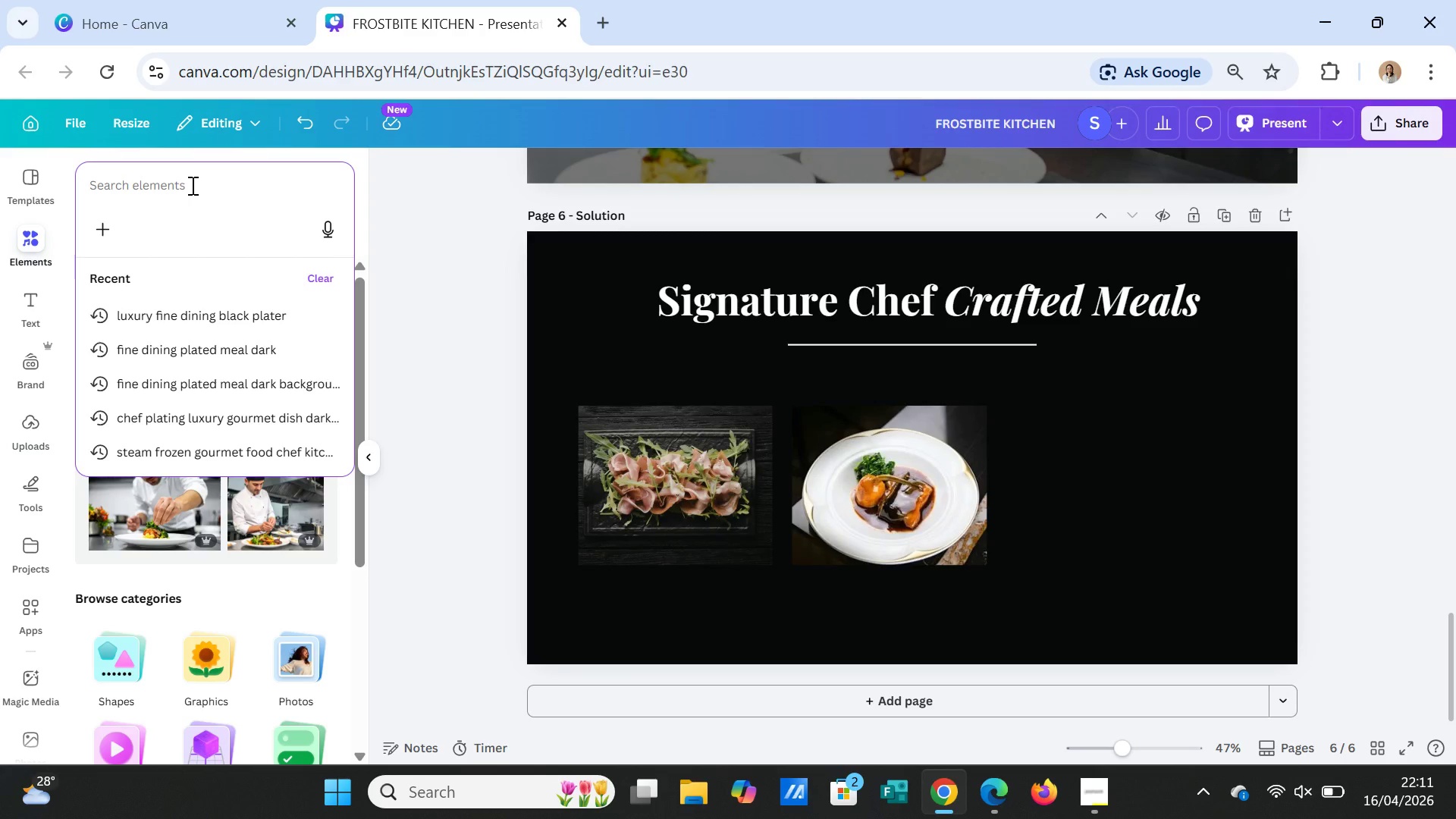 
type(fine dining meal black)
 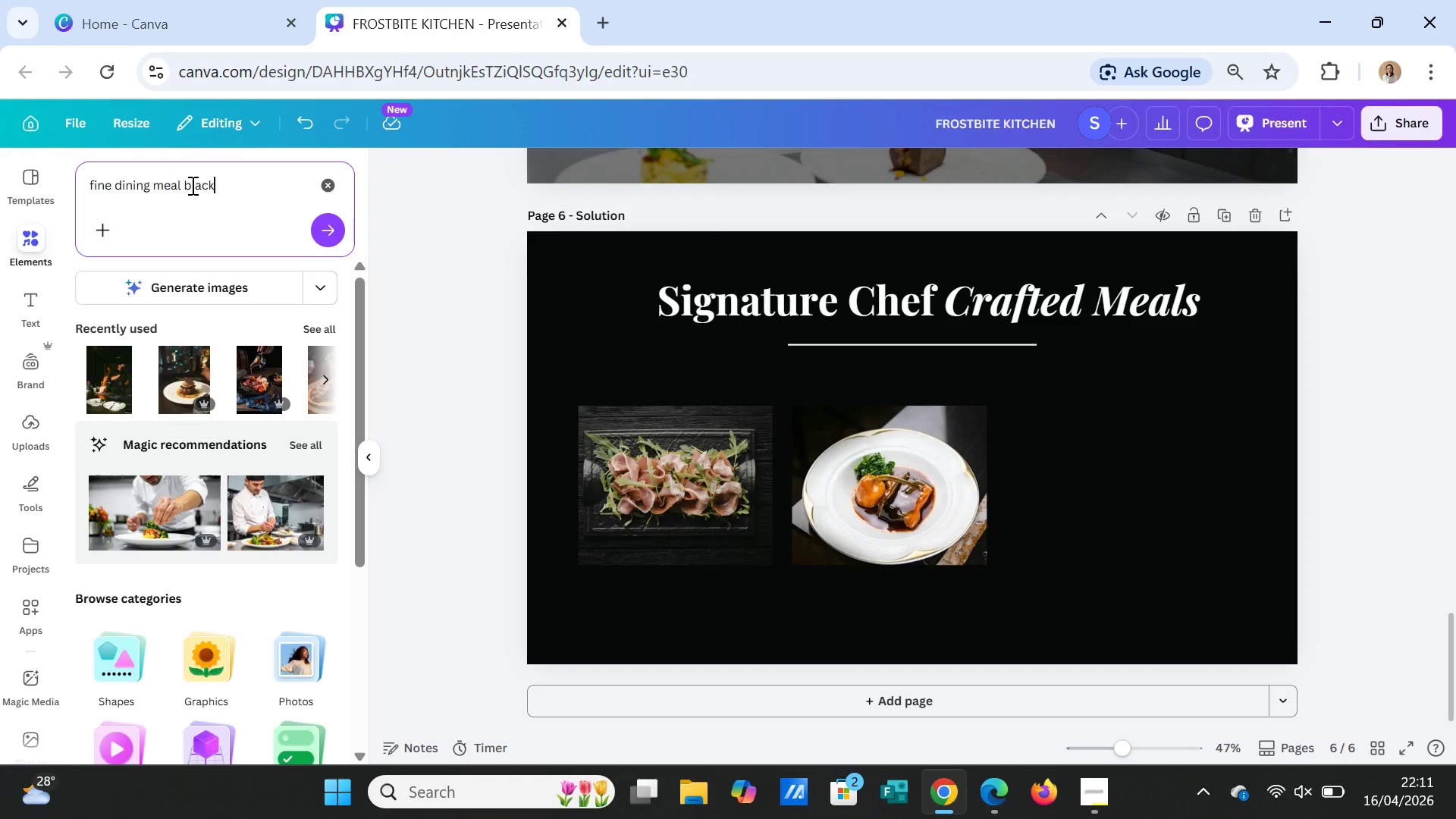 
key(Enter)
 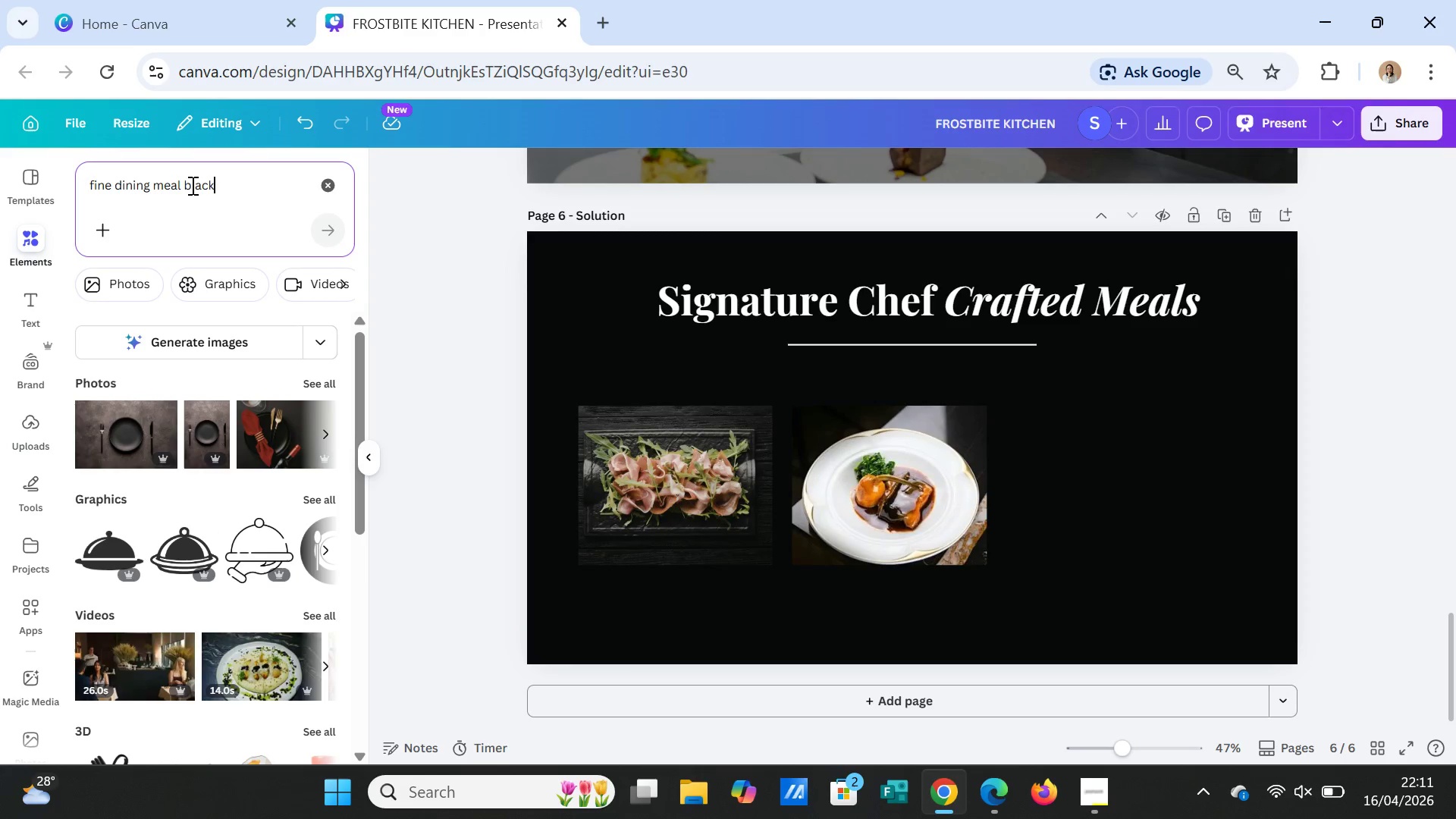 
wait(6.16)
 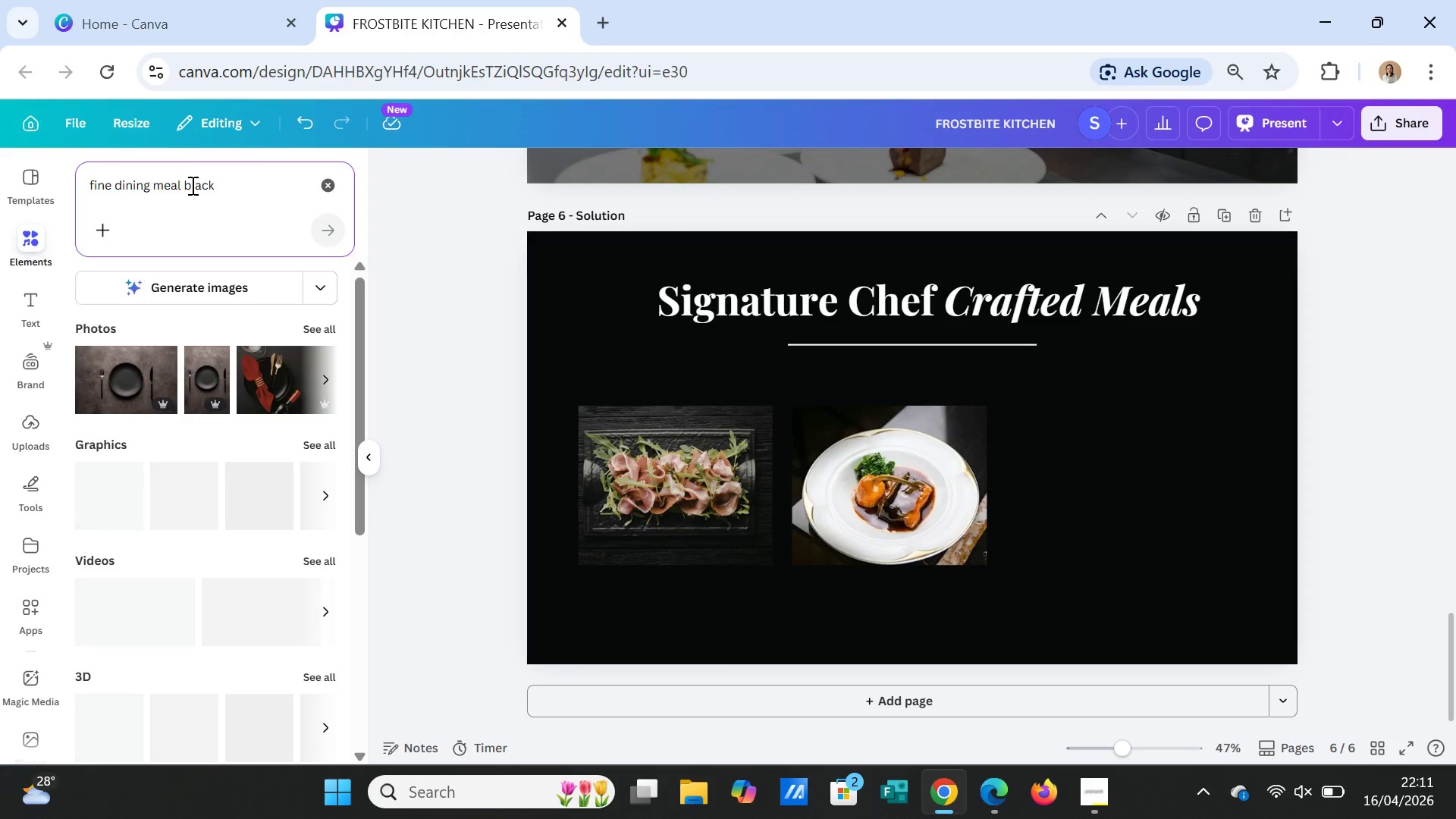 
left_click([92, 190])
 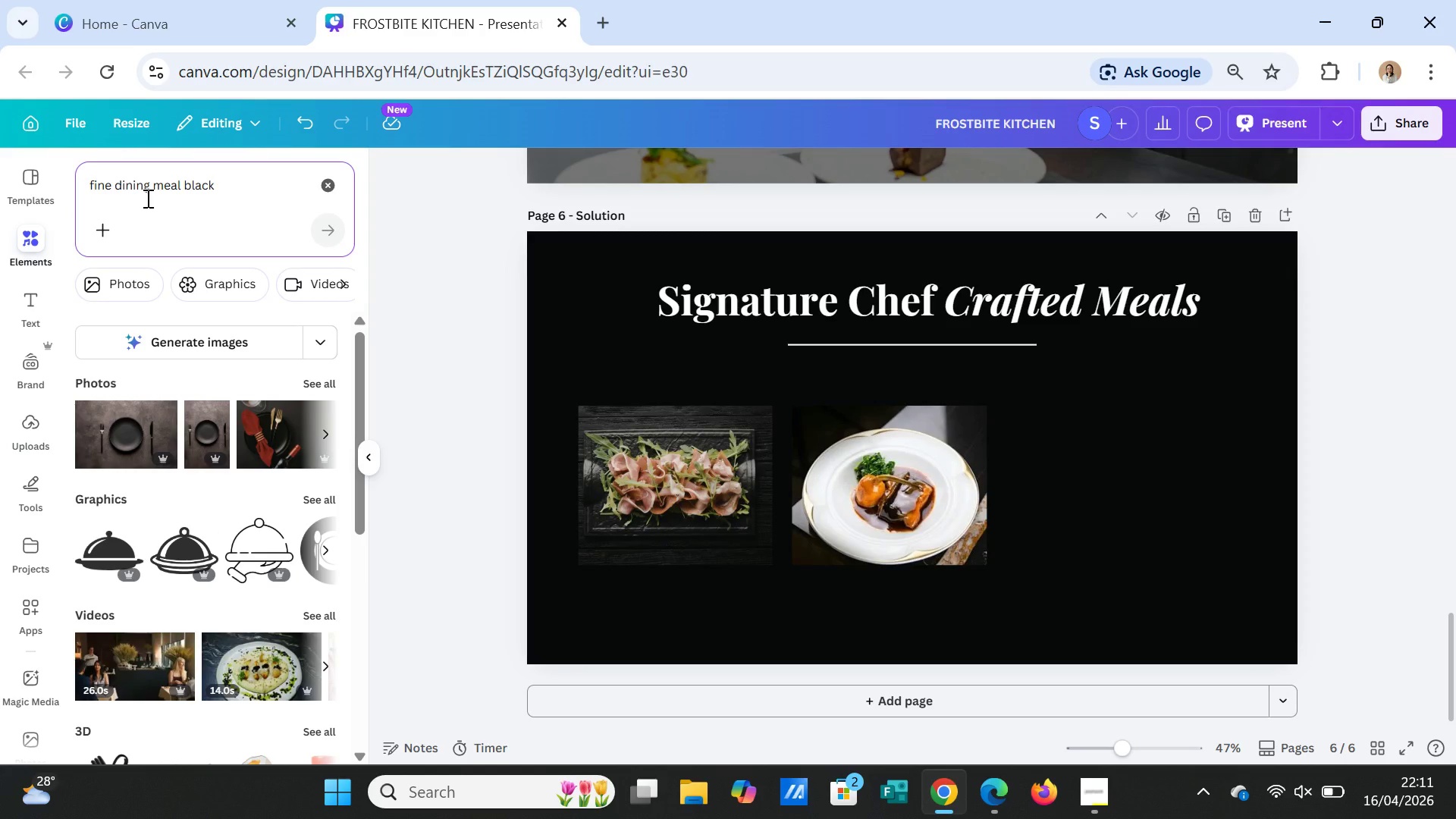 
type(luxury )
 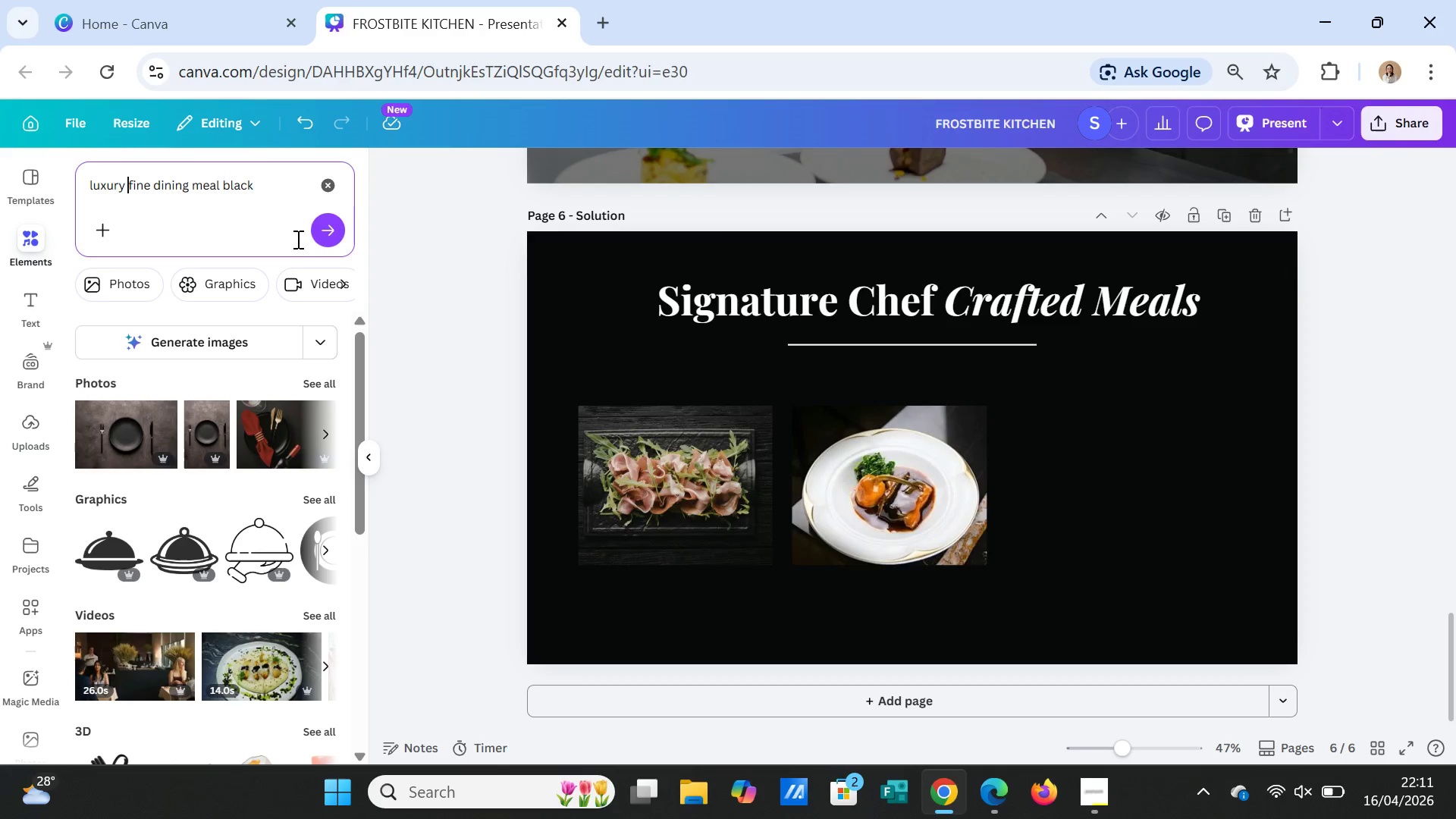 
left_click([333, 230])
 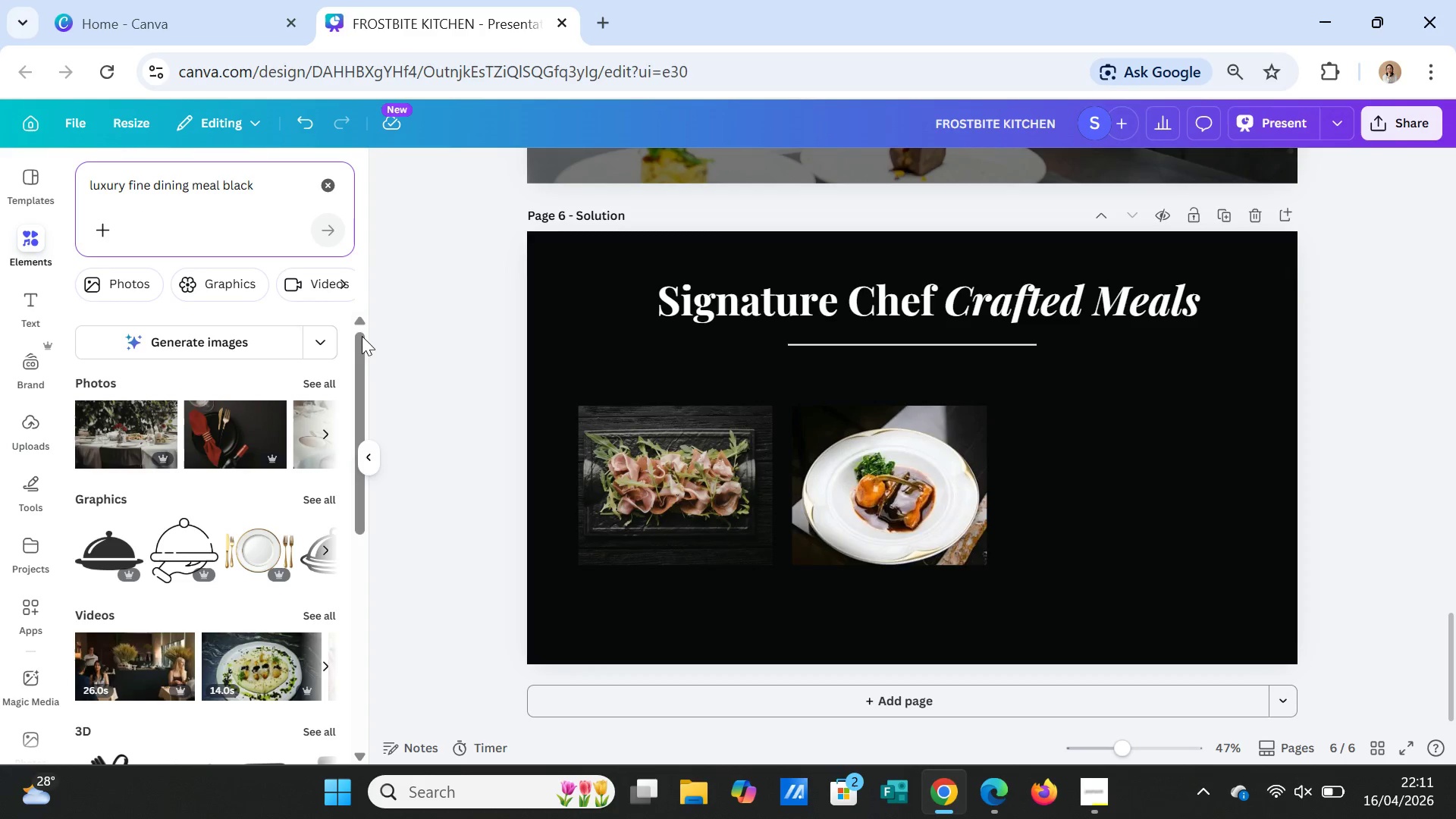 
left_click([330, 388])
 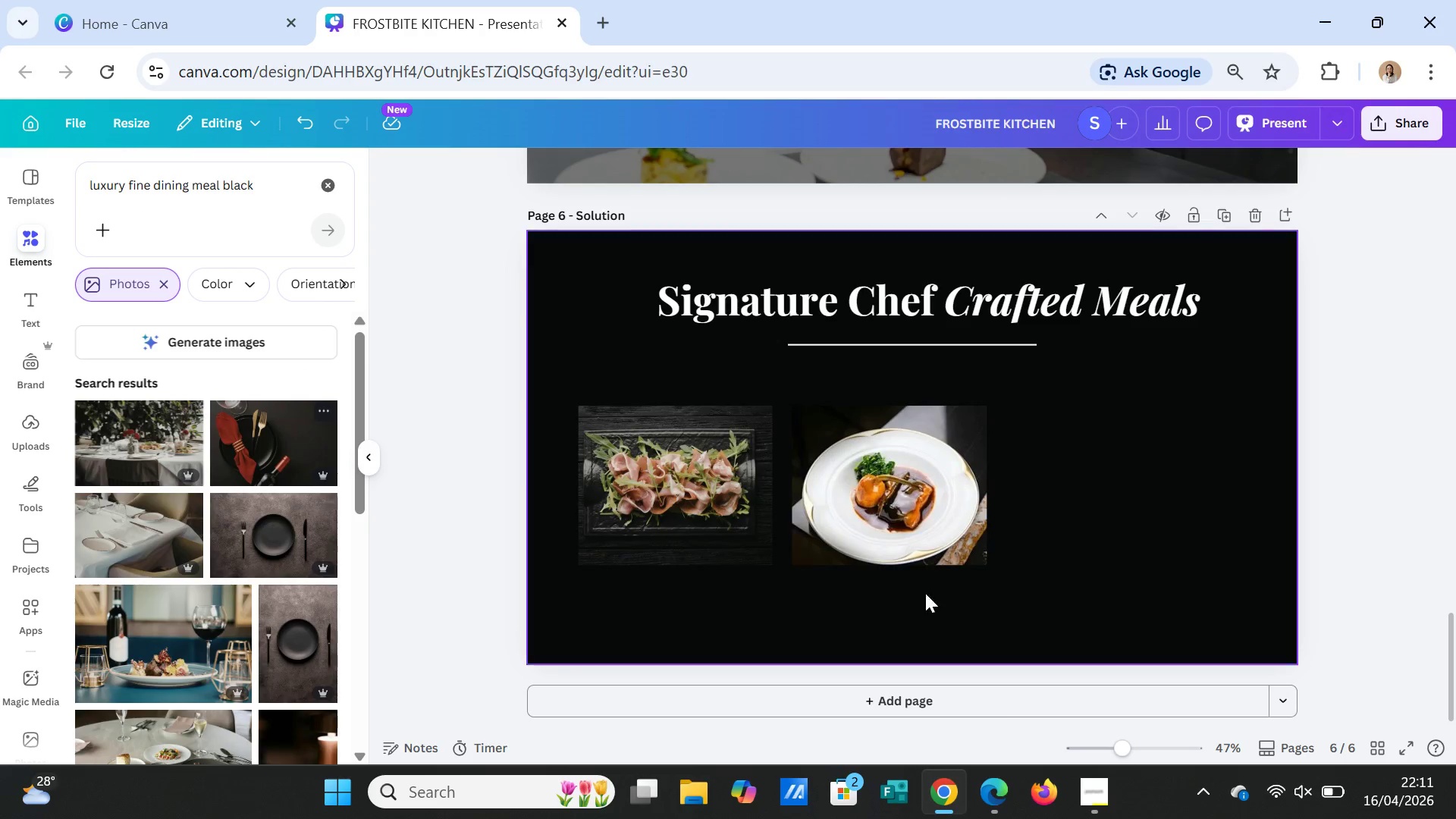 
left_click([1082, 802])